 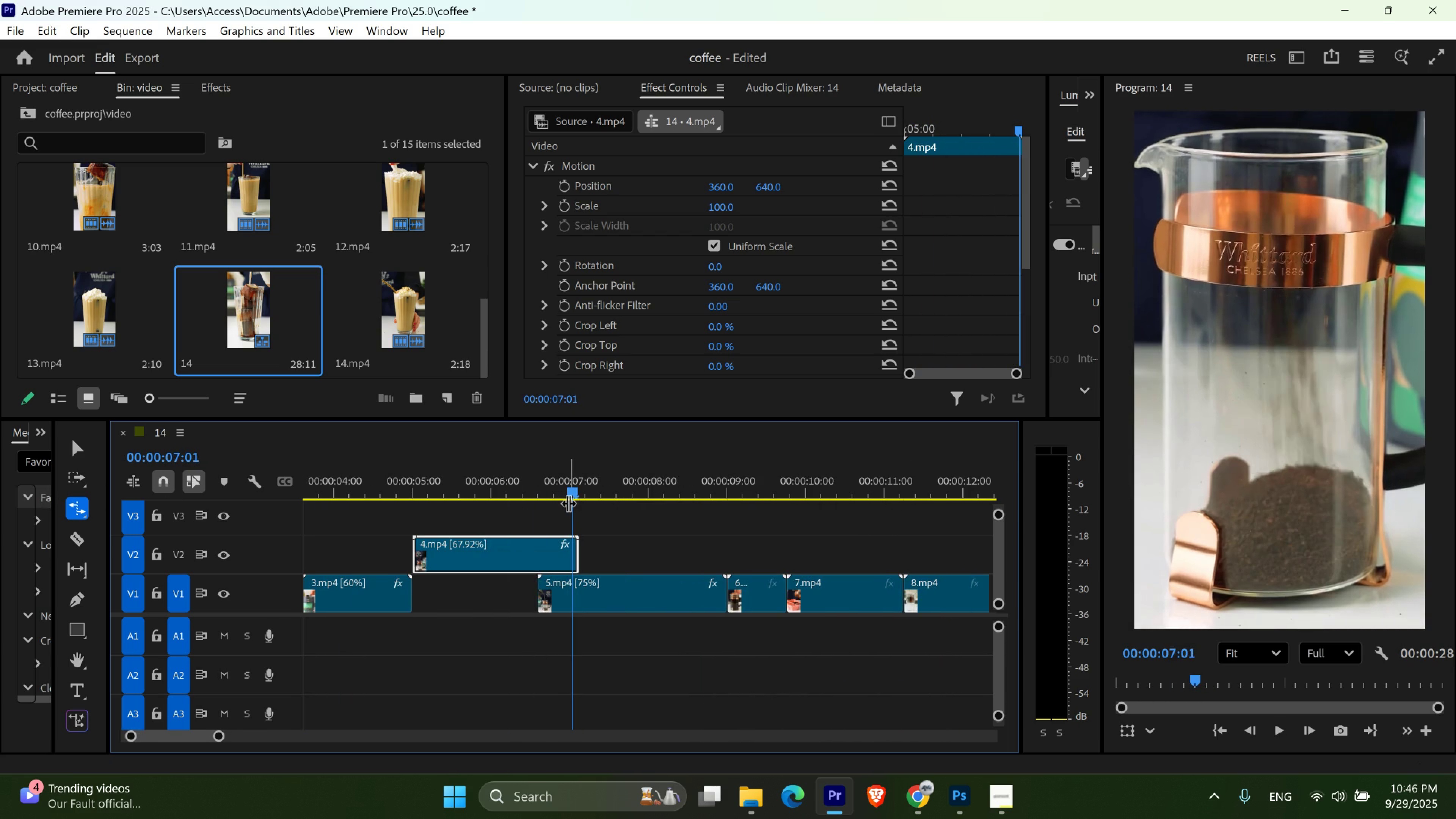 
key(ArrowRight)
 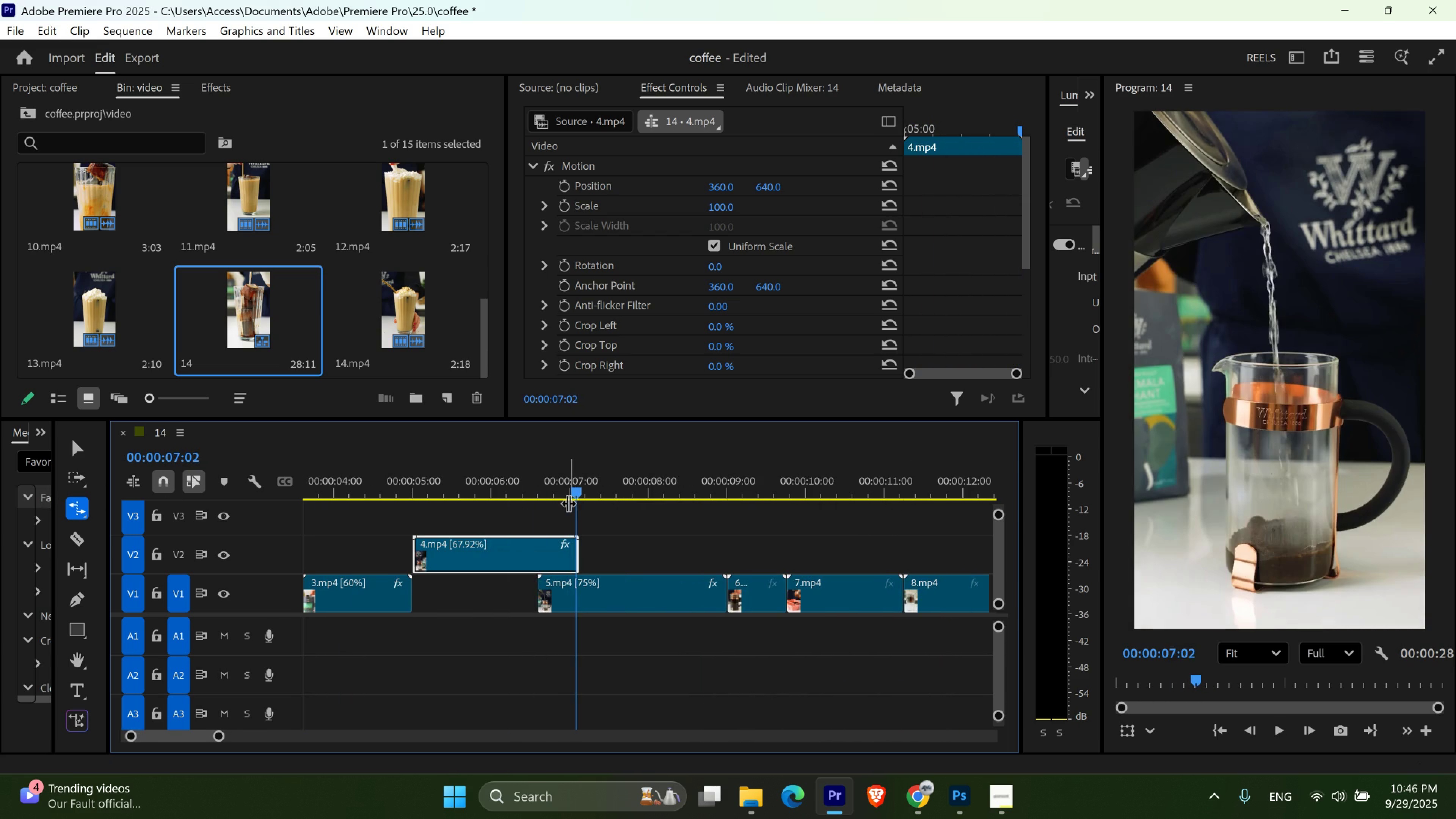 
key(ArrowRight)
 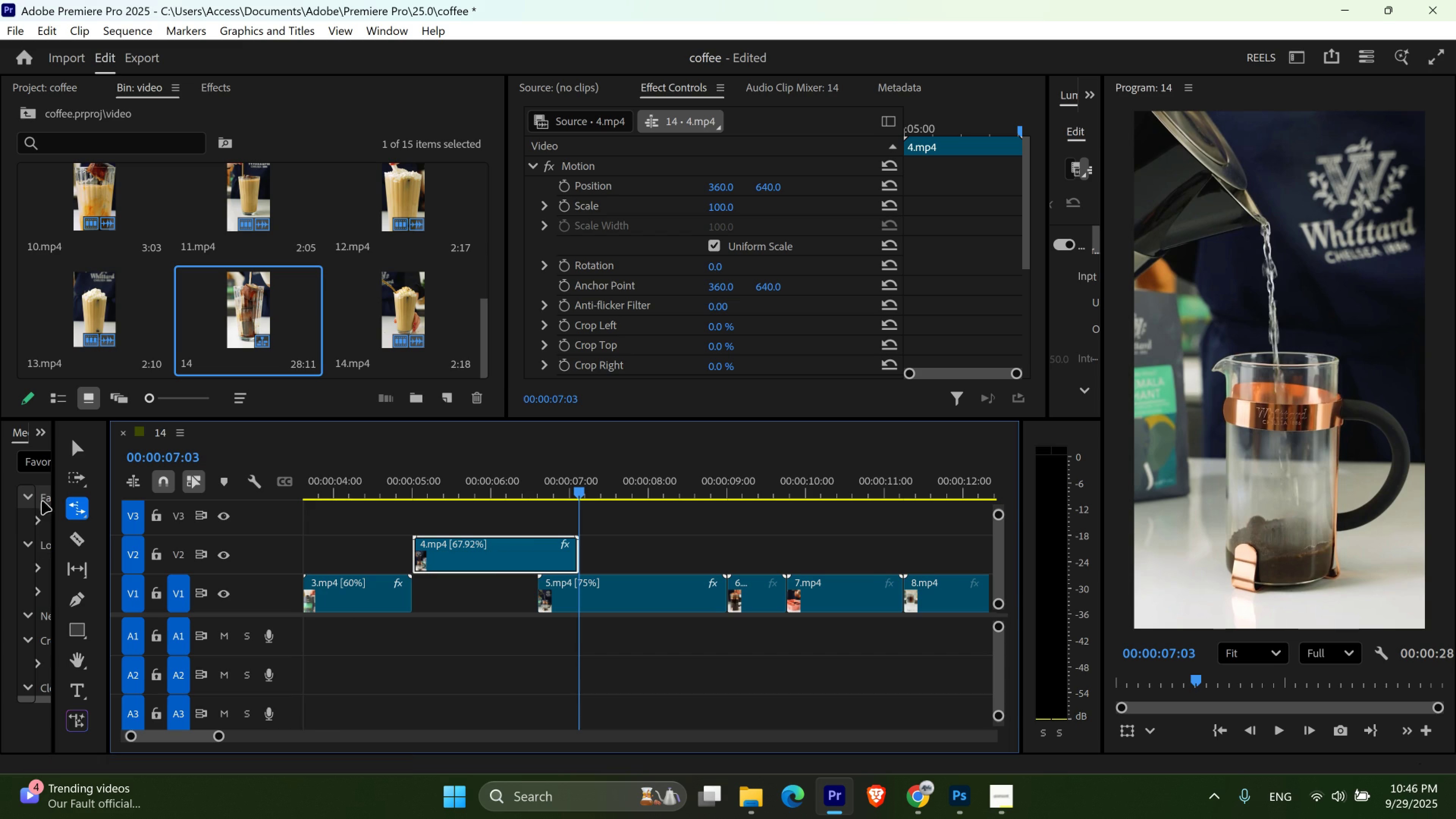 
mouse_move([97, 555])
 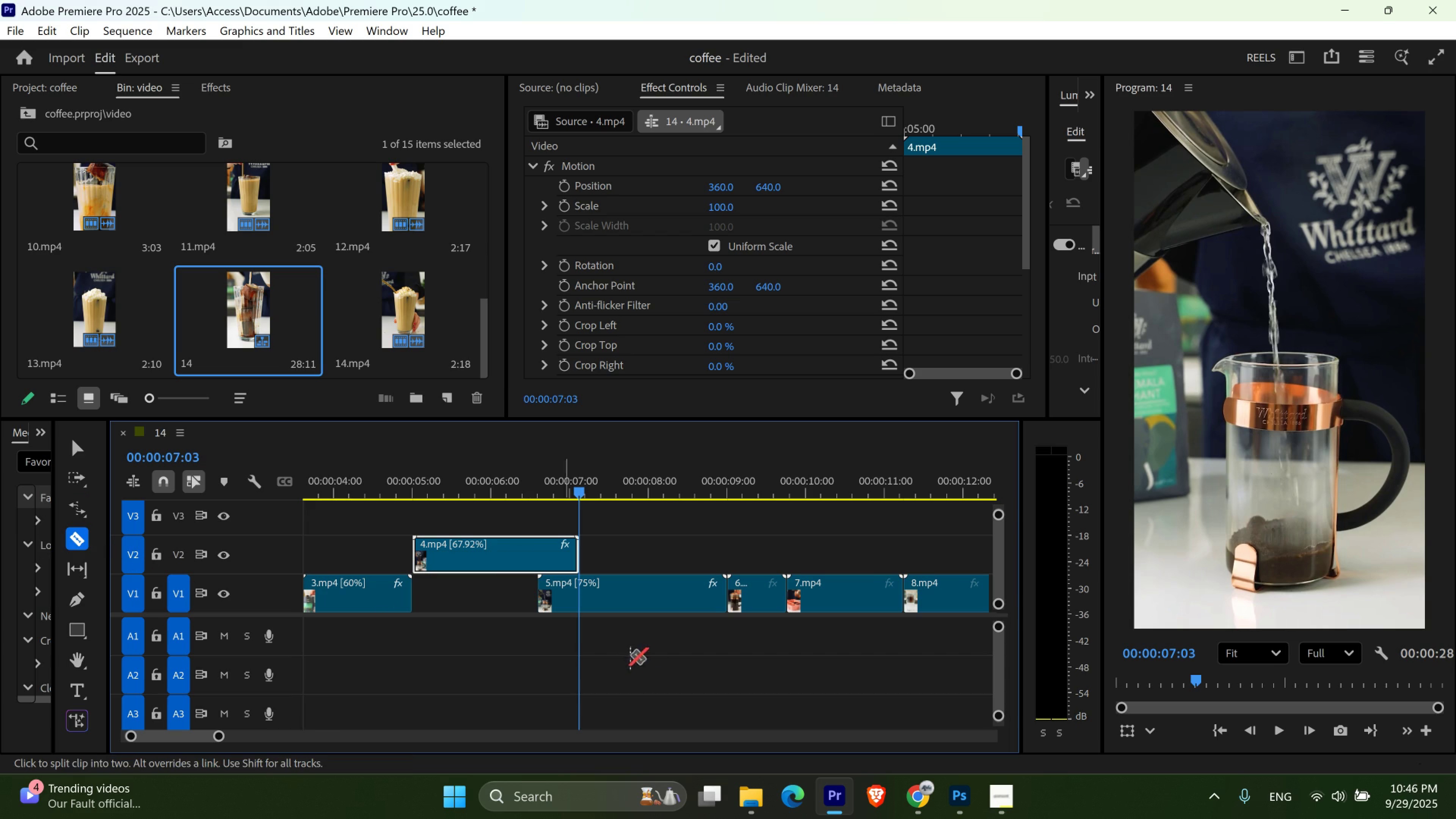 
key(C)
 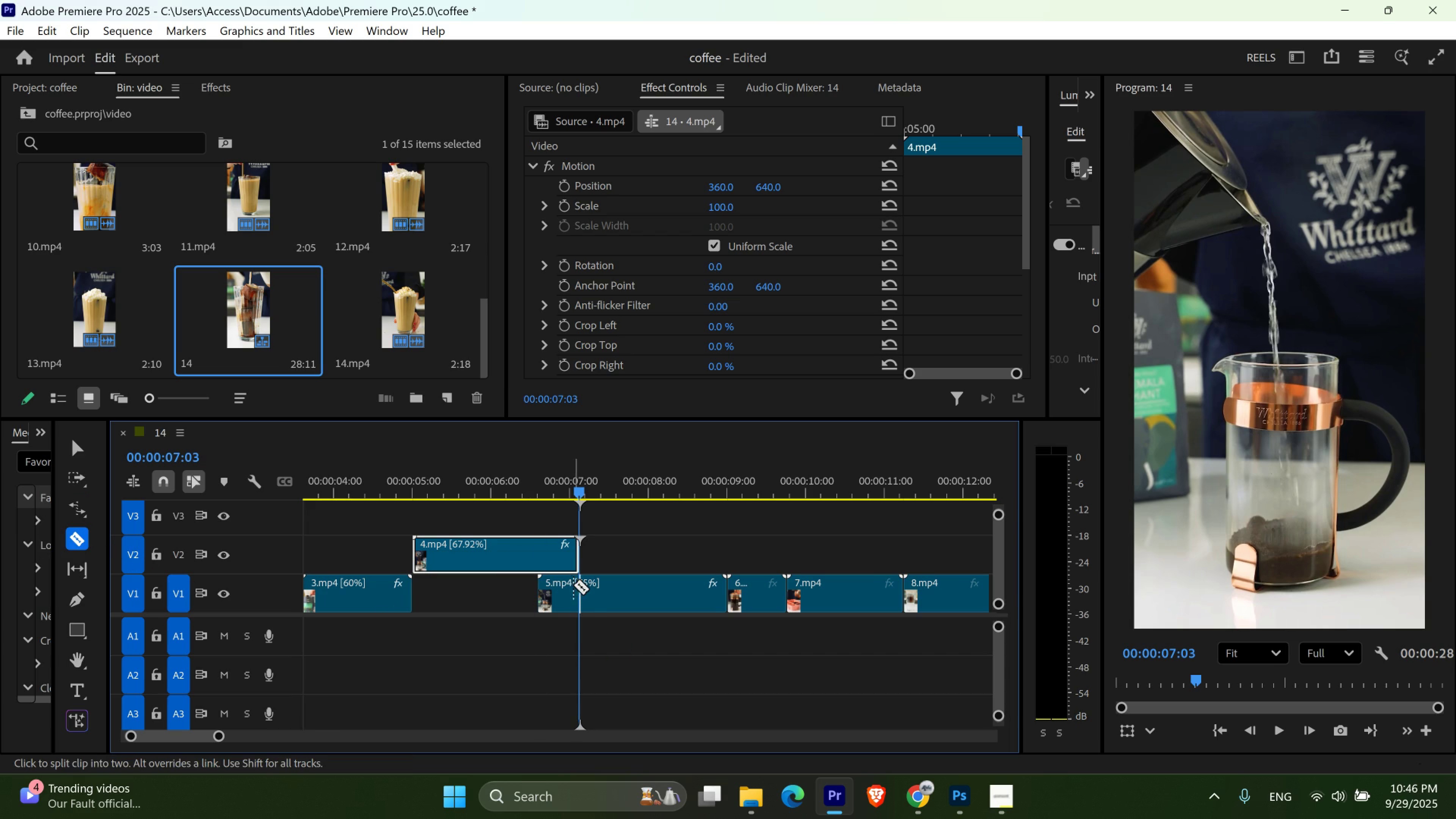 
left_click([574, 585])
 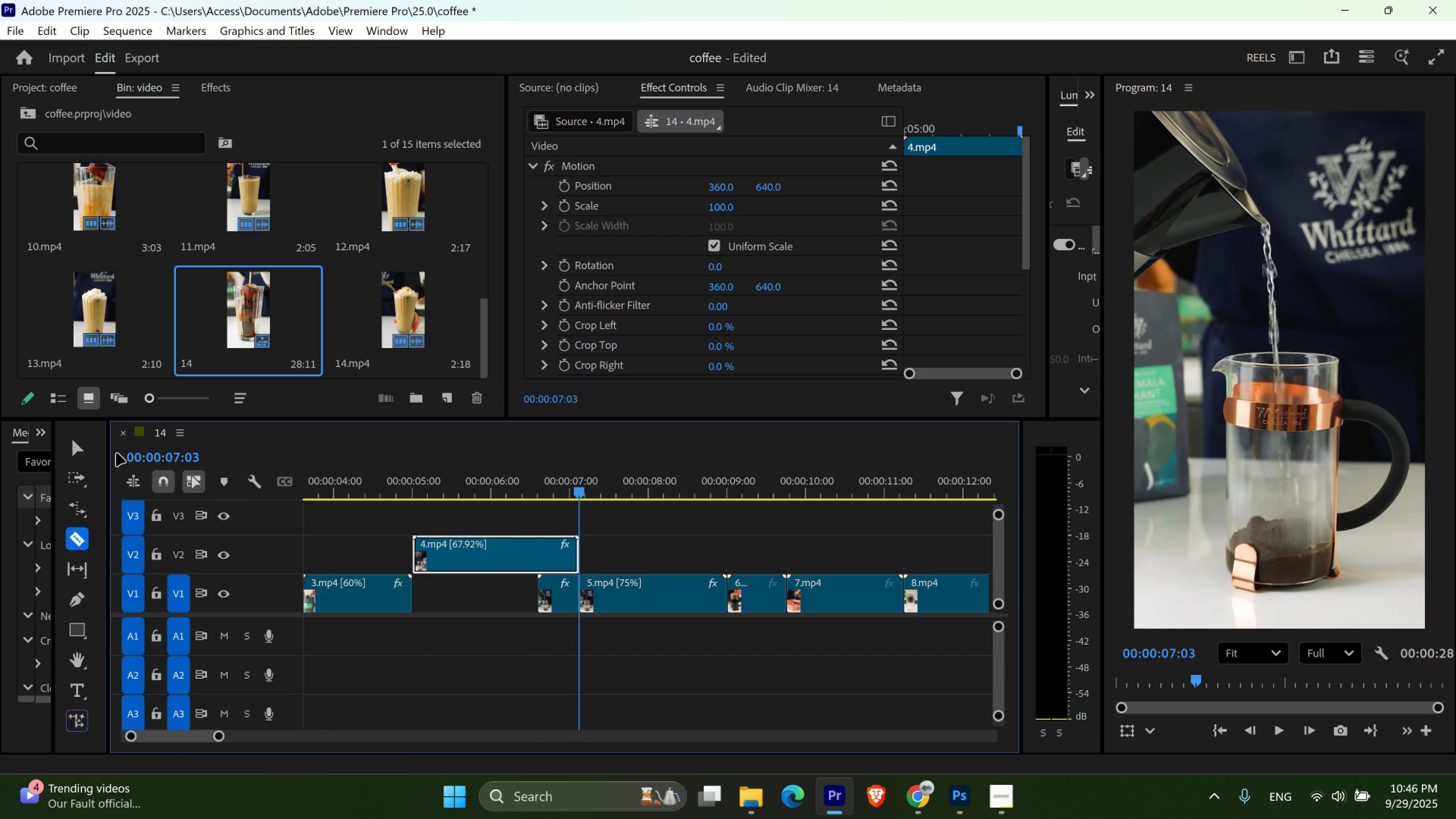 
key(V)